 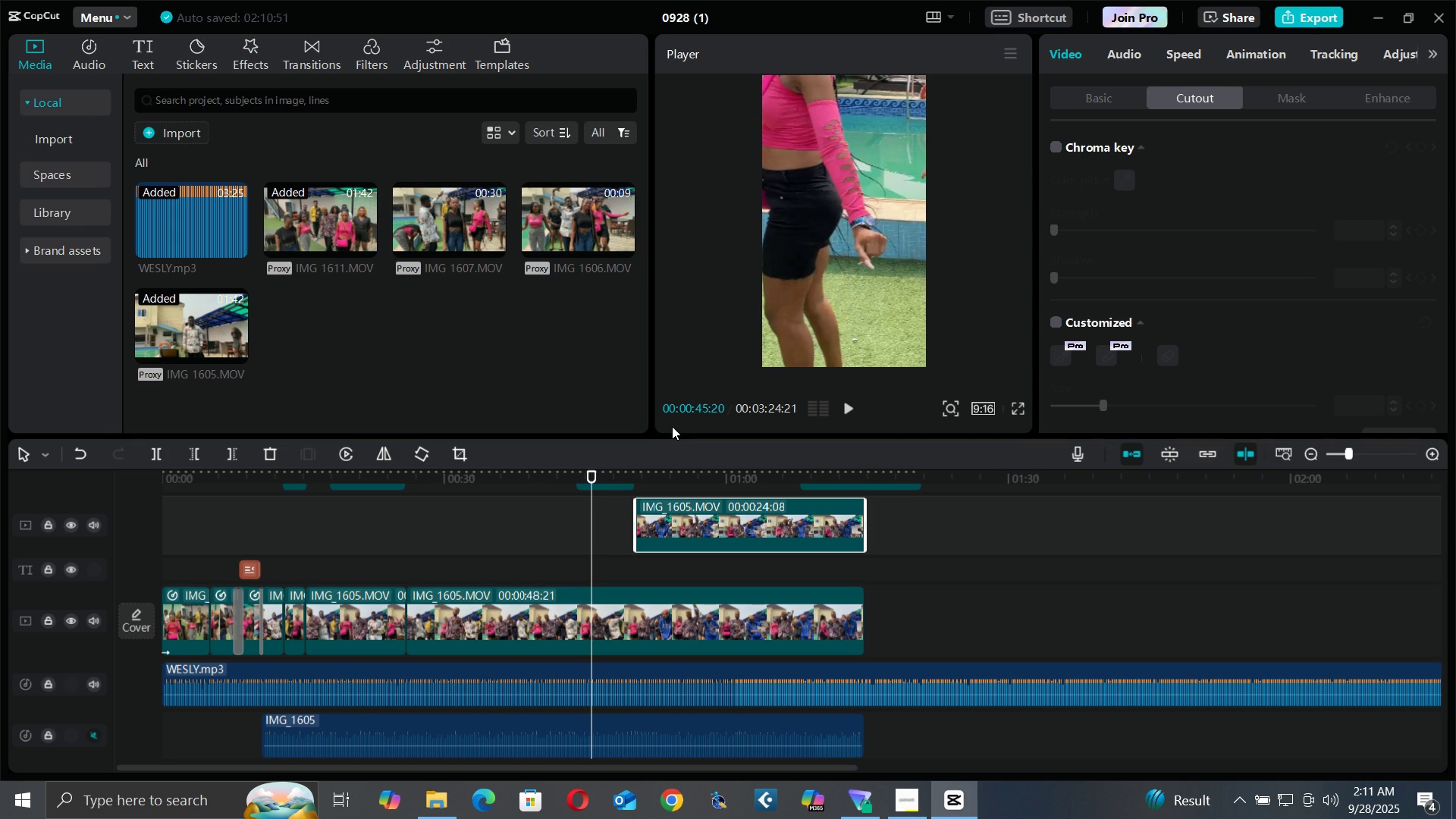 
key(Space)
 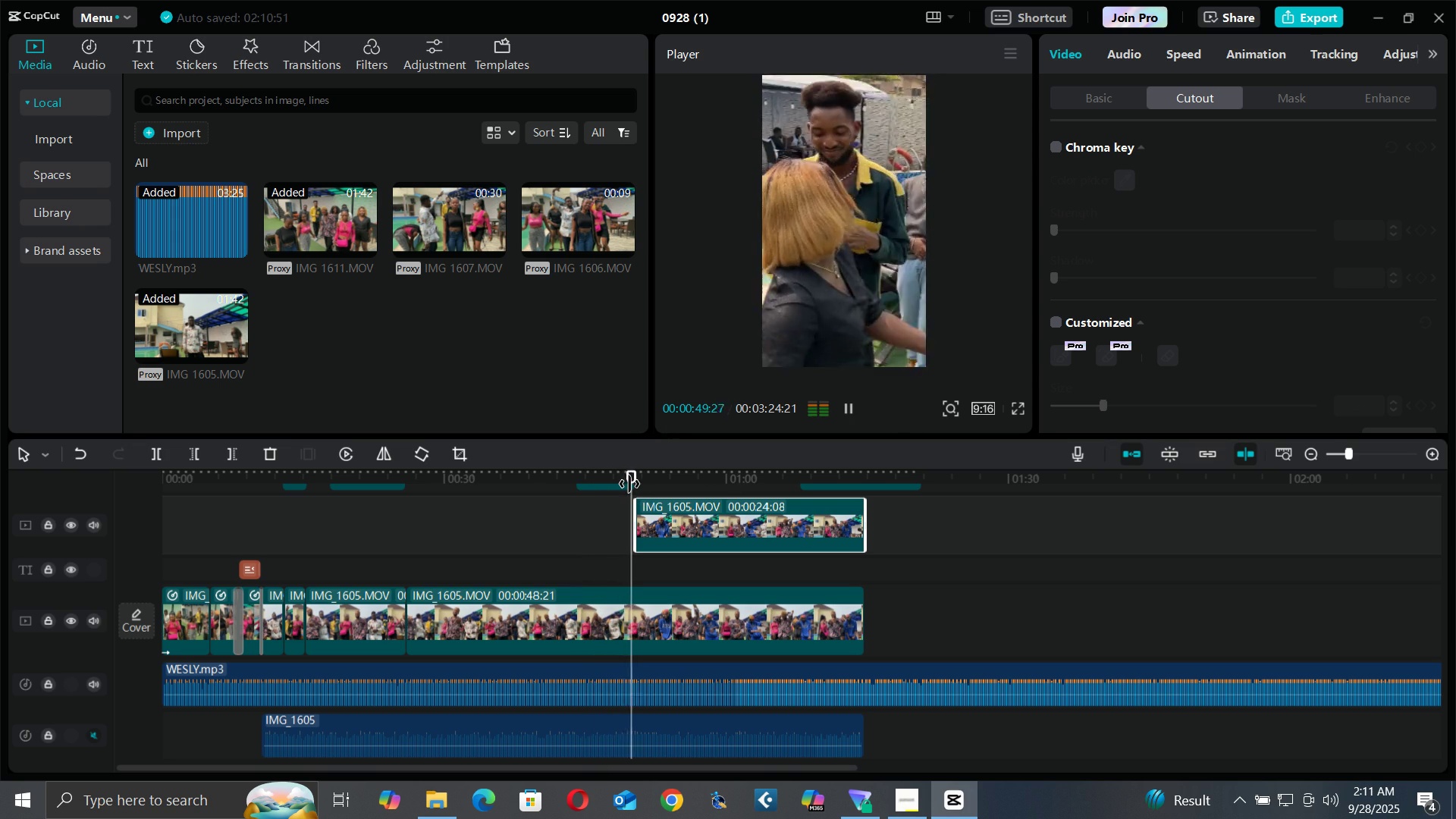 
wait(5.67)
 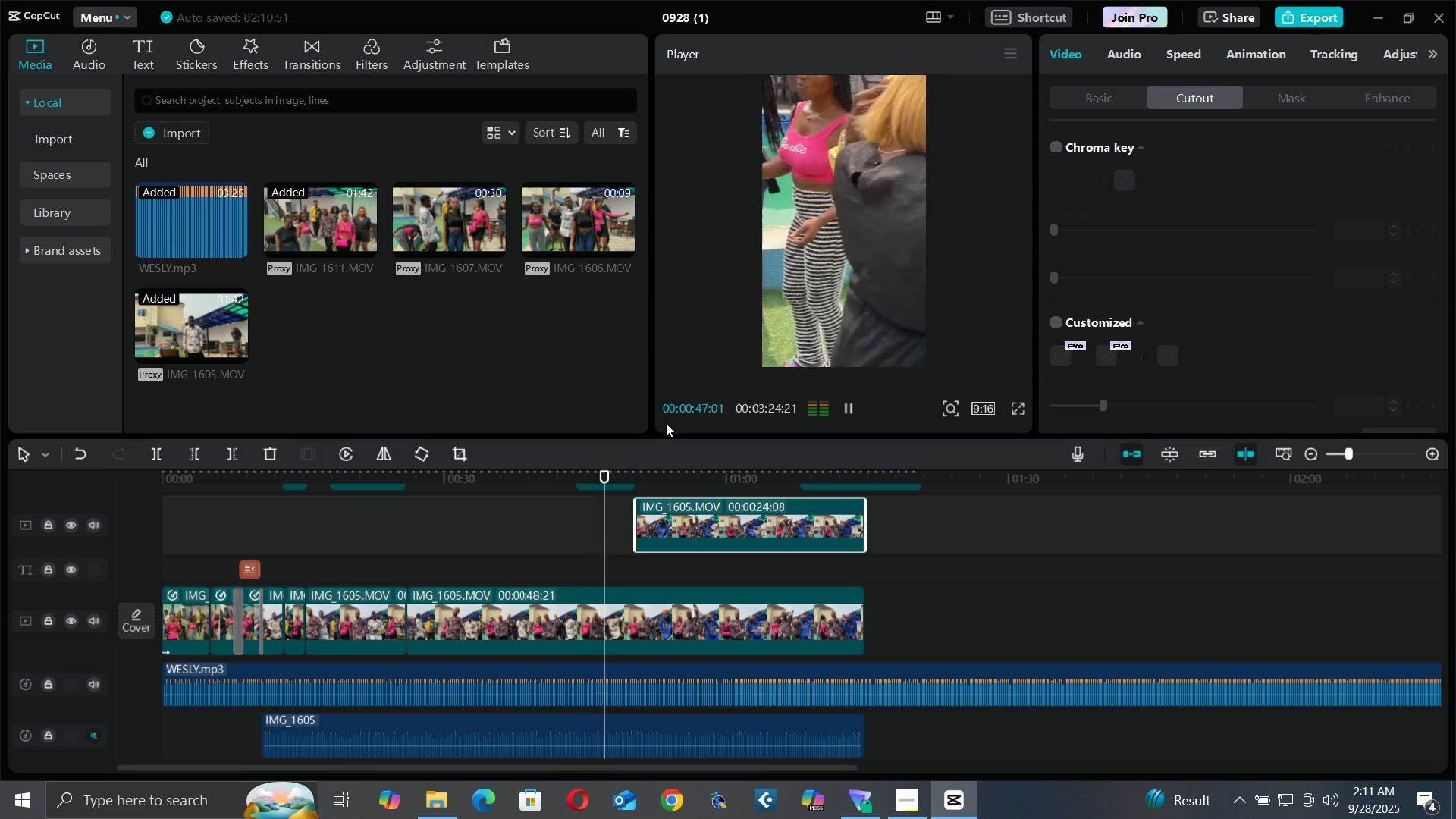 
key(Space)
 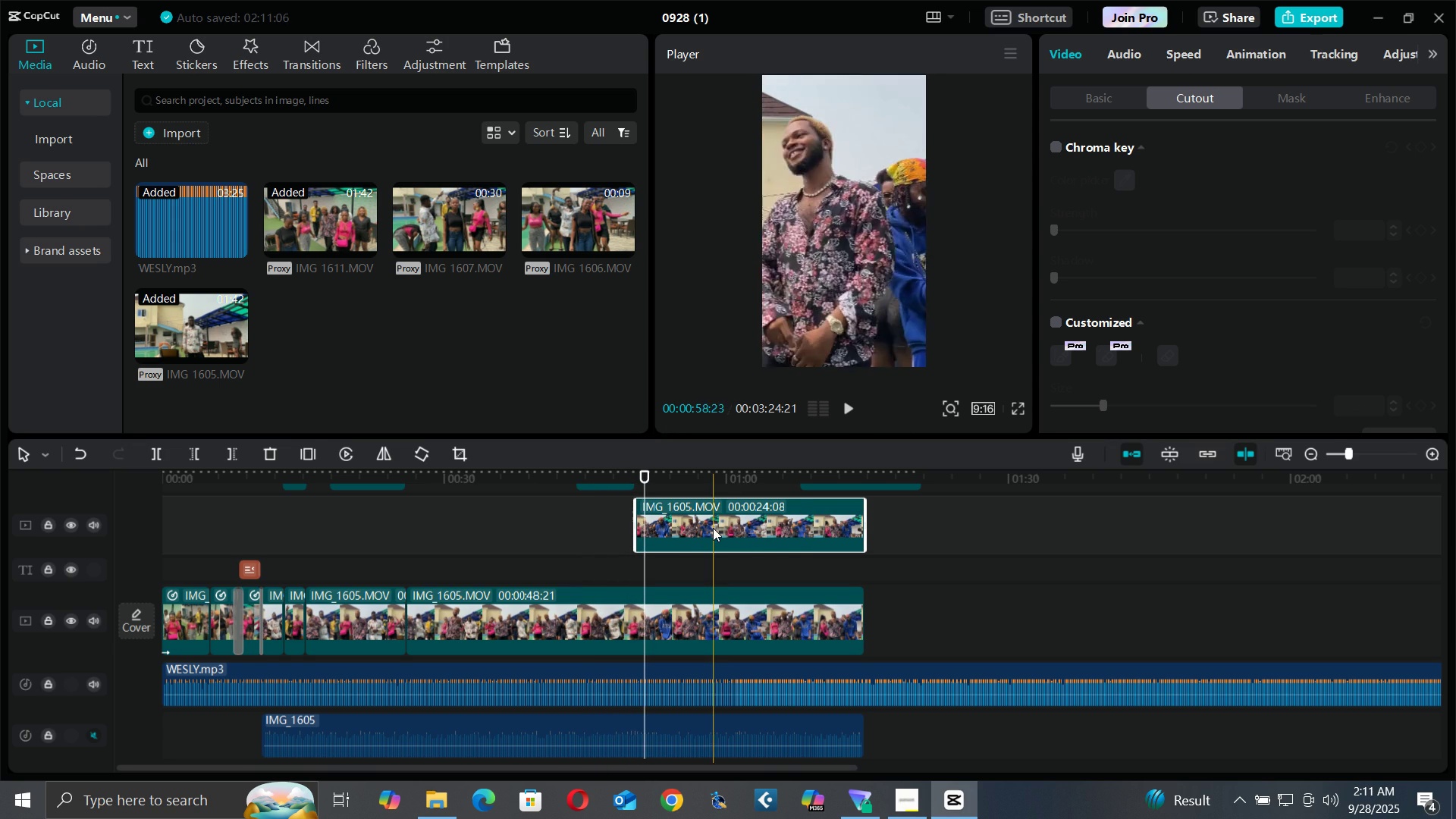 
scroll: coordinate [711, 525], scroll_direction: up, amount: 1.0